 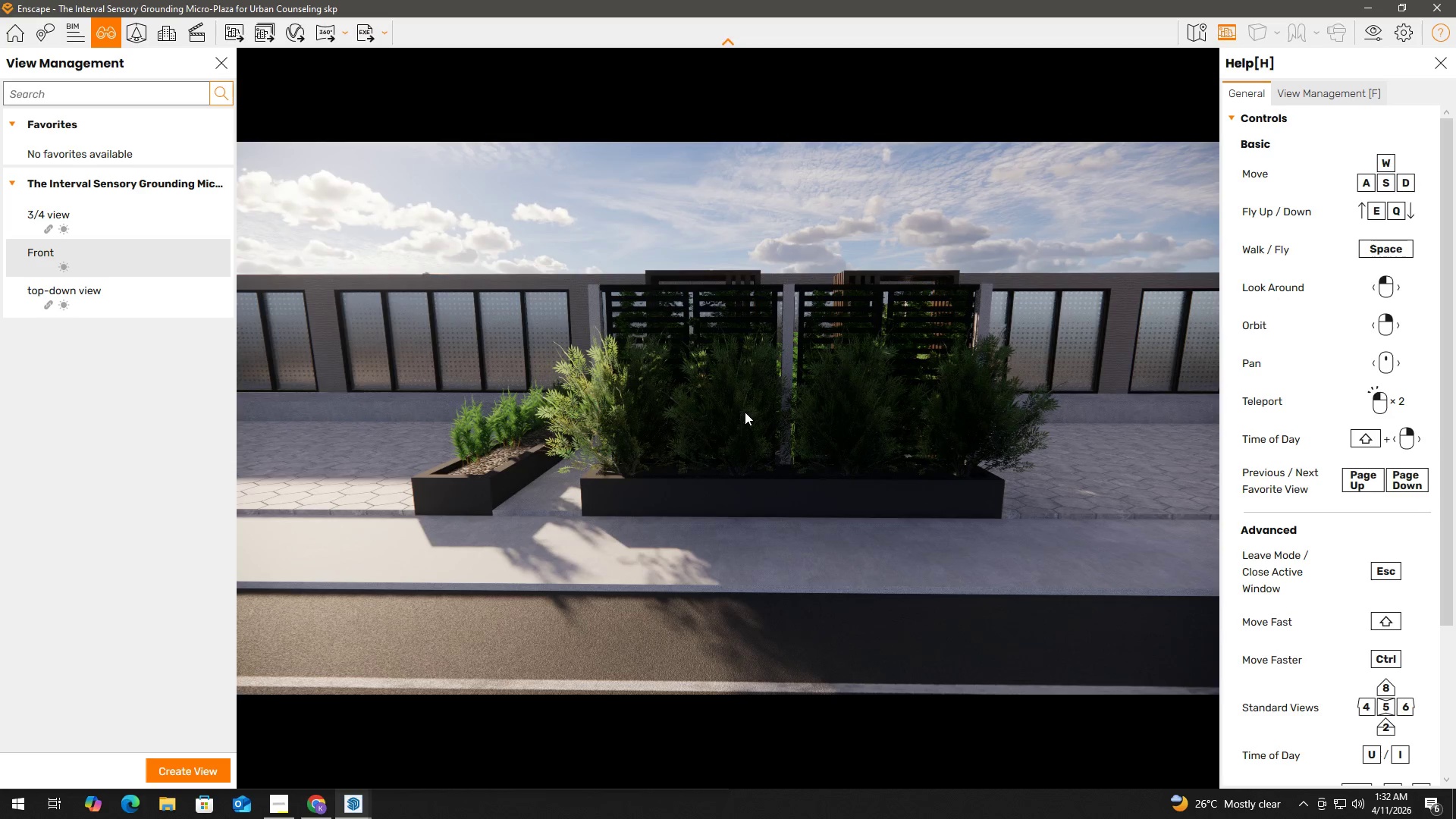 
key(E)
 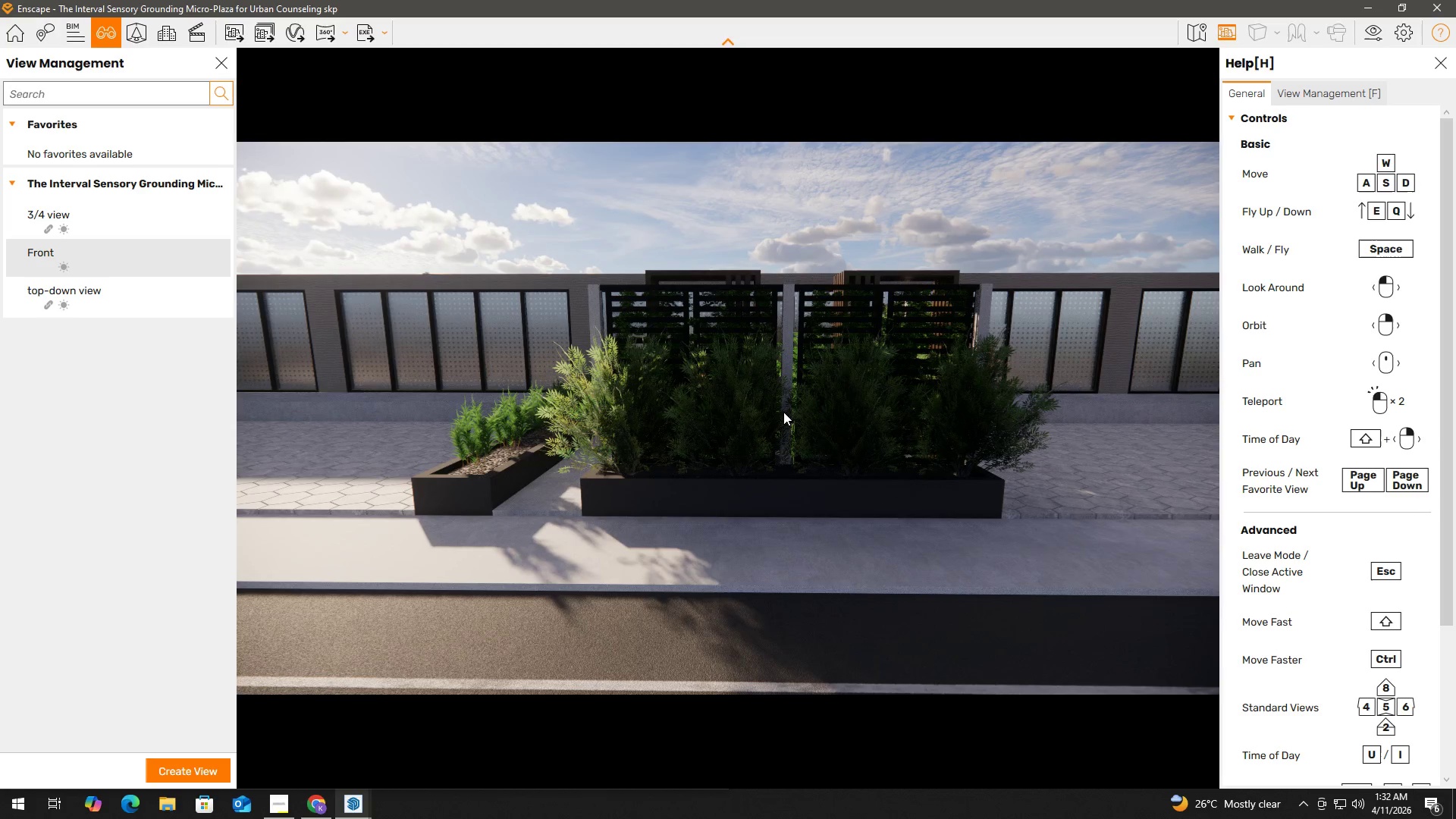 
left_click([783, 412])
 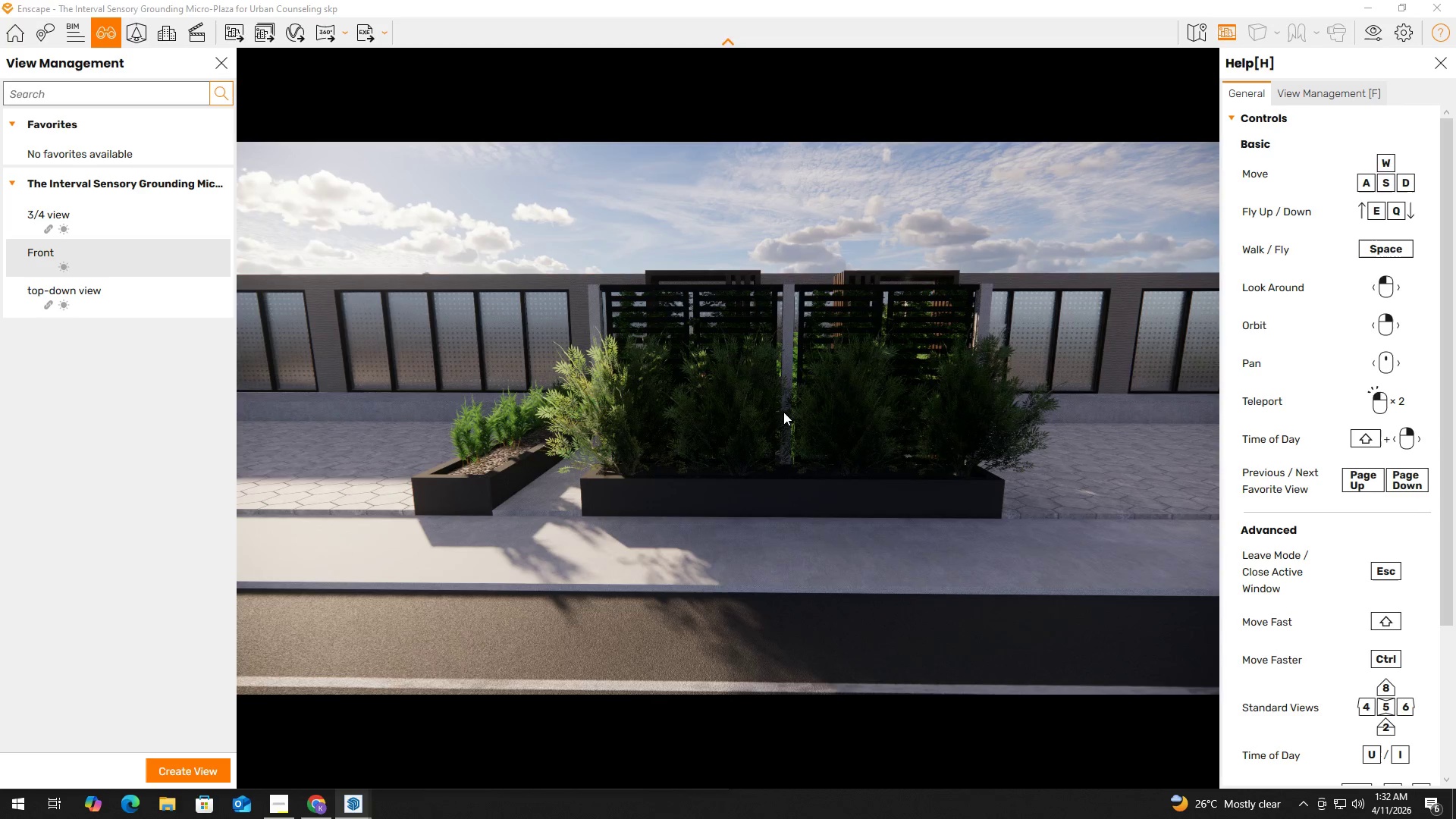 
type(eqqqq)
 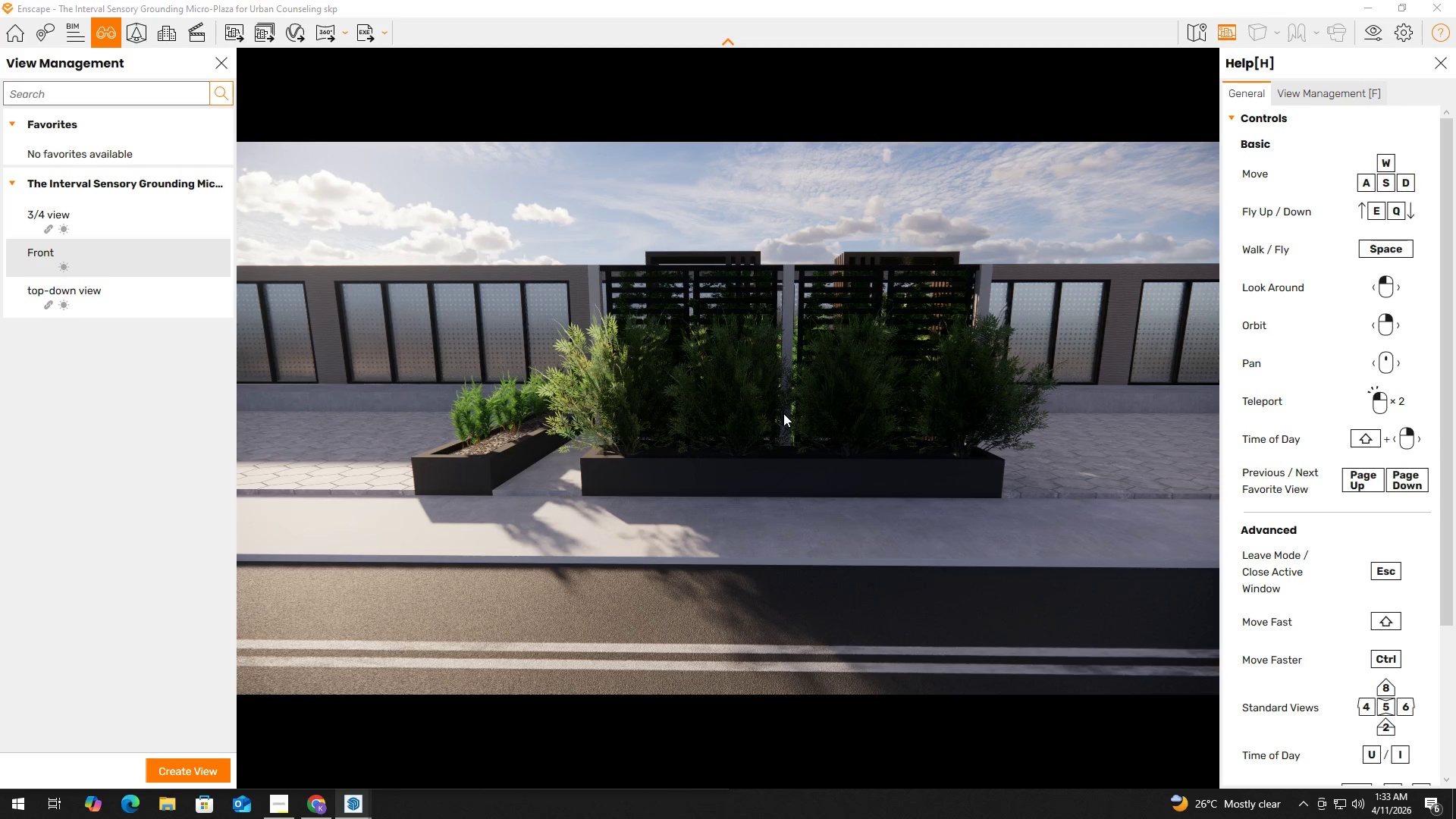 
wait(47.59)
 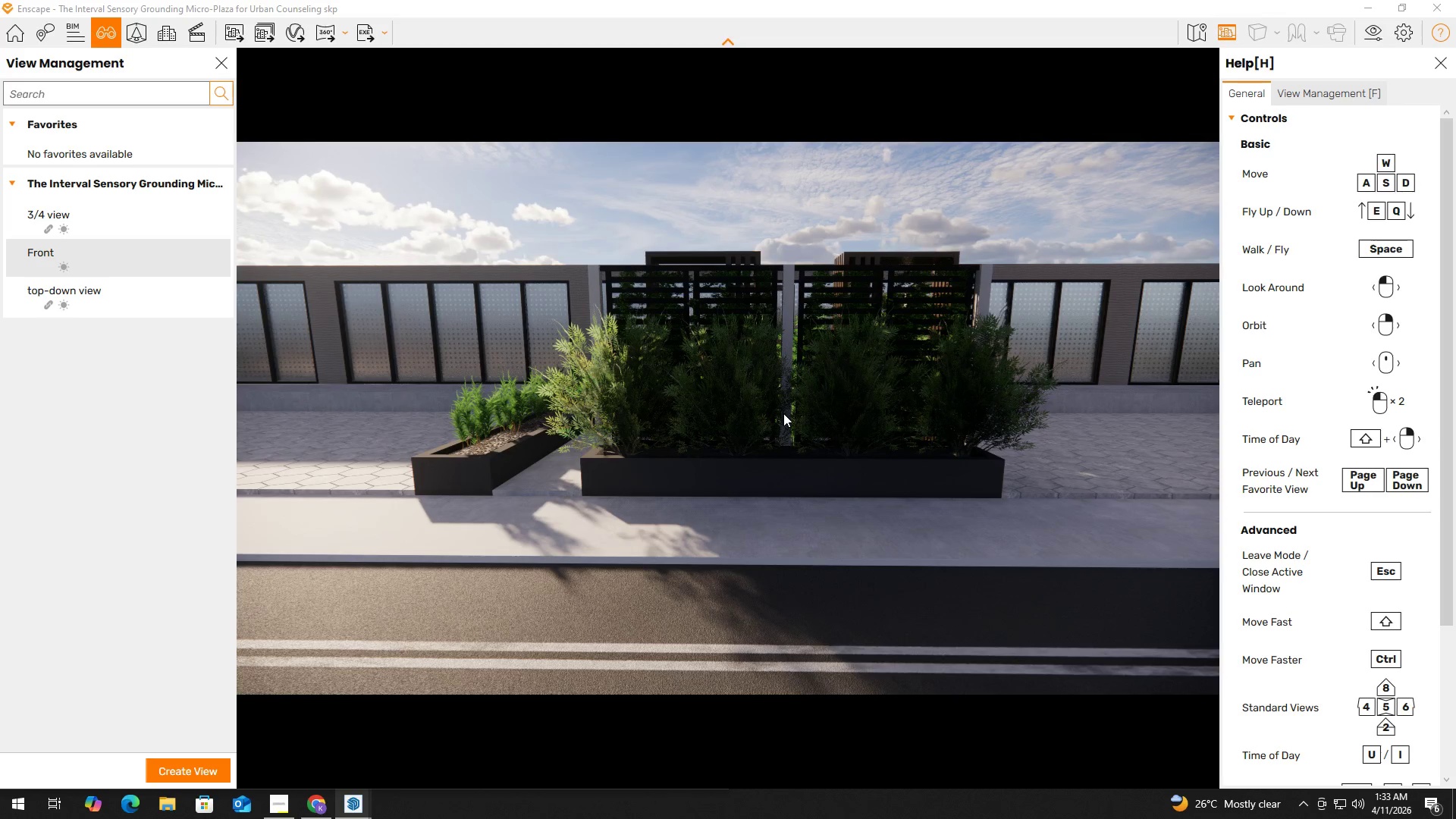 
hold_key(key=A, duration=1.09)
 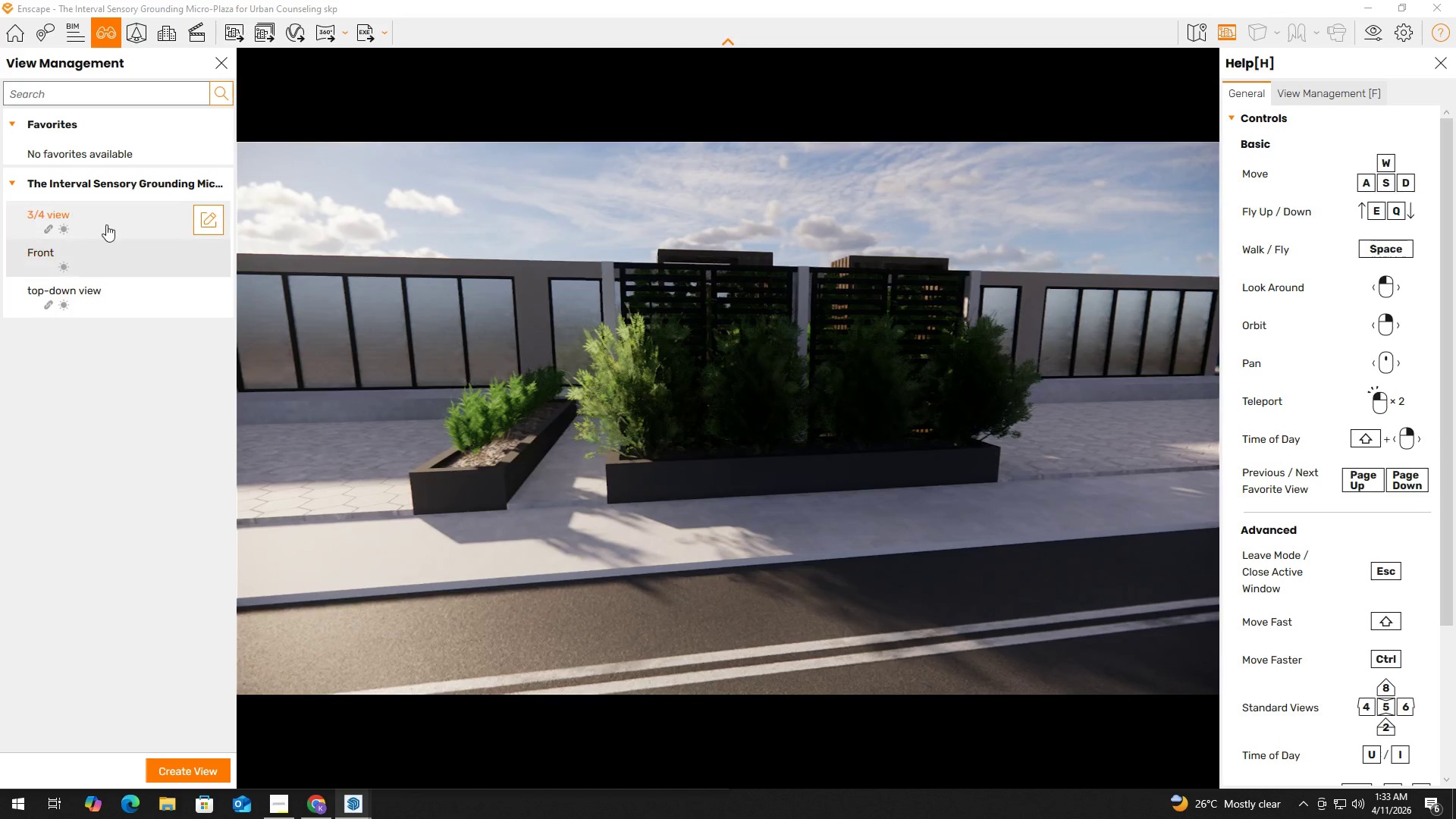 
left_click([751, 394])
 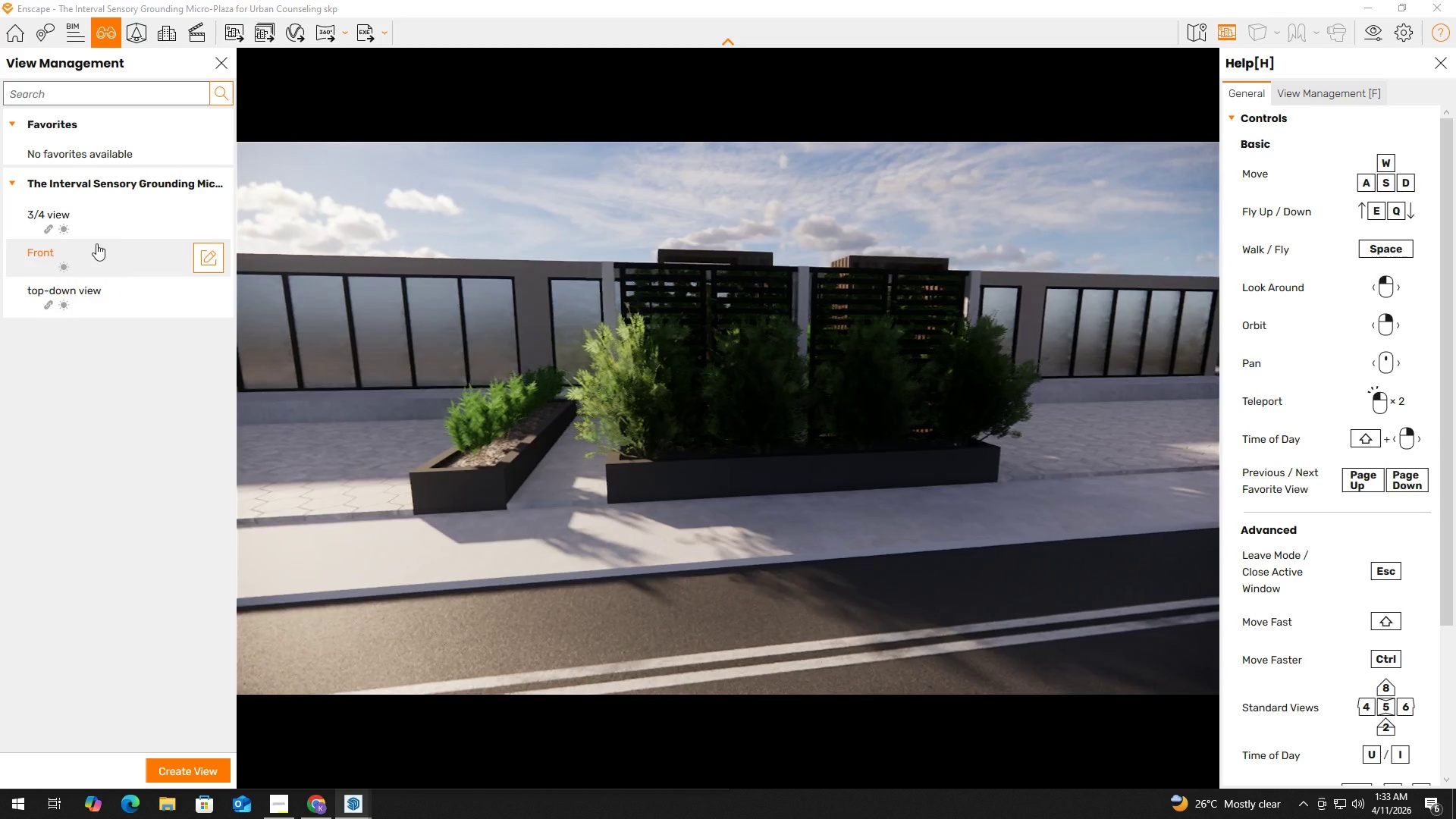 
left_click([110, 221])
 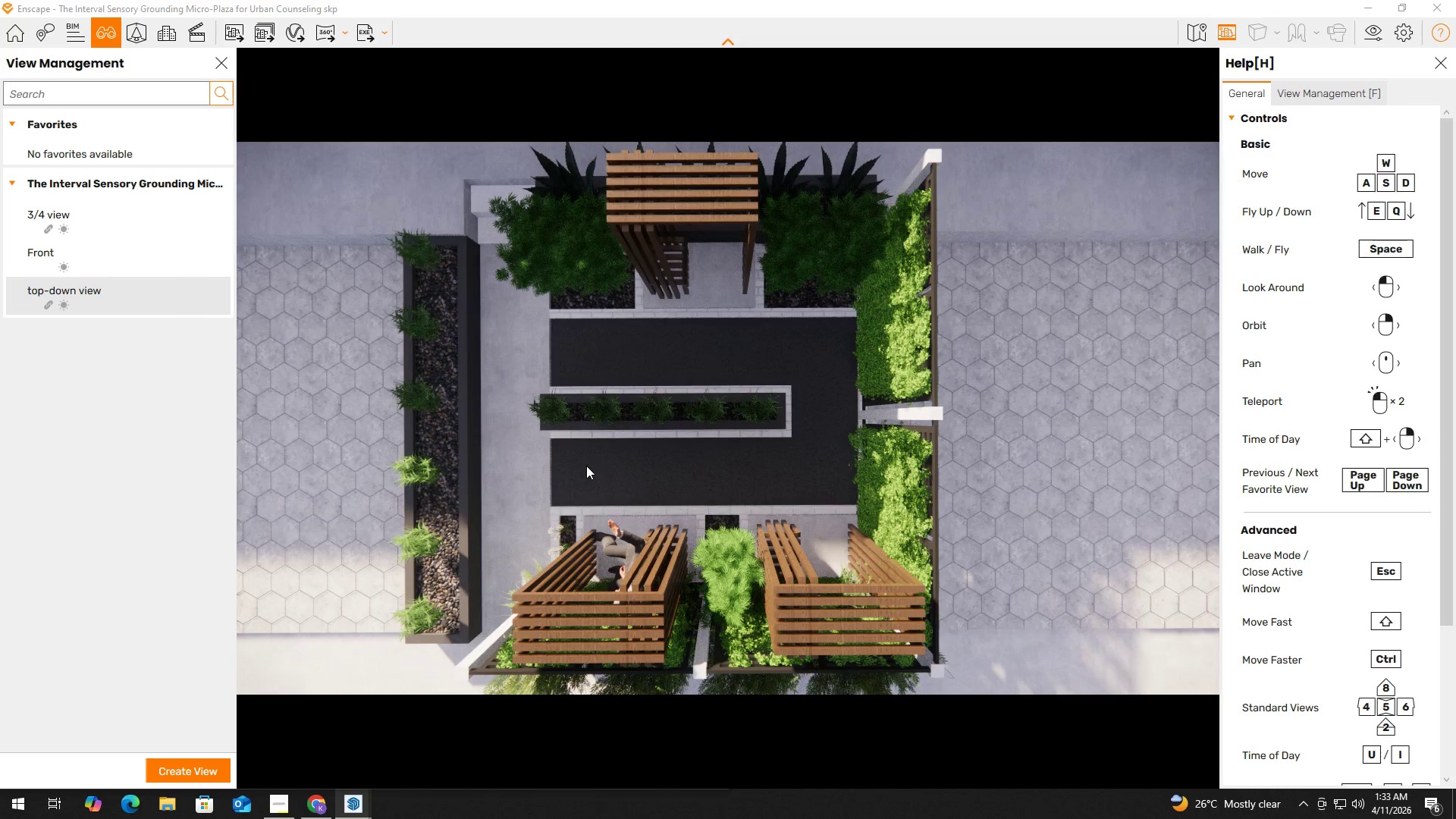 
wait(17.74)
 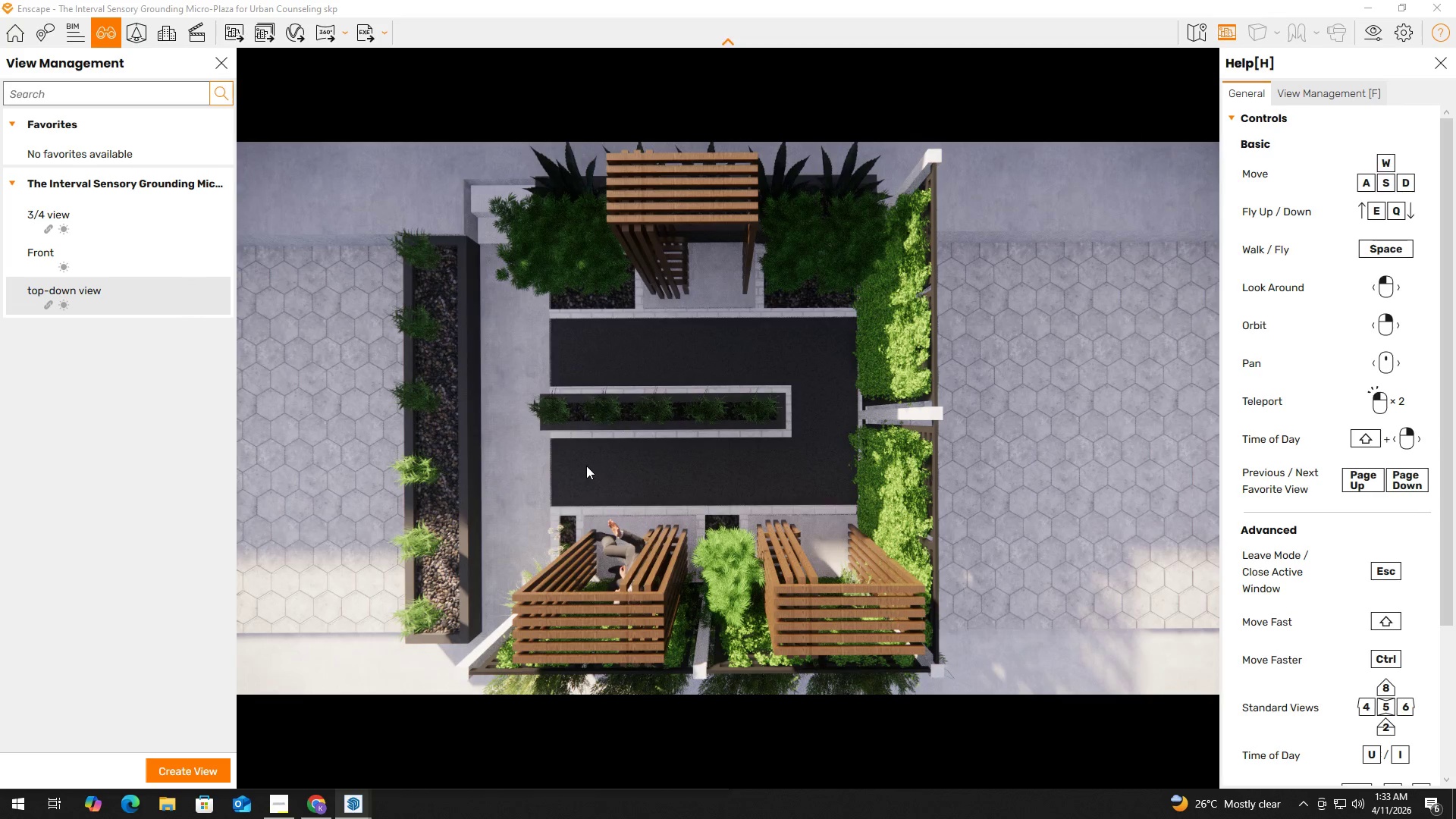 
left_click([230, 35])